 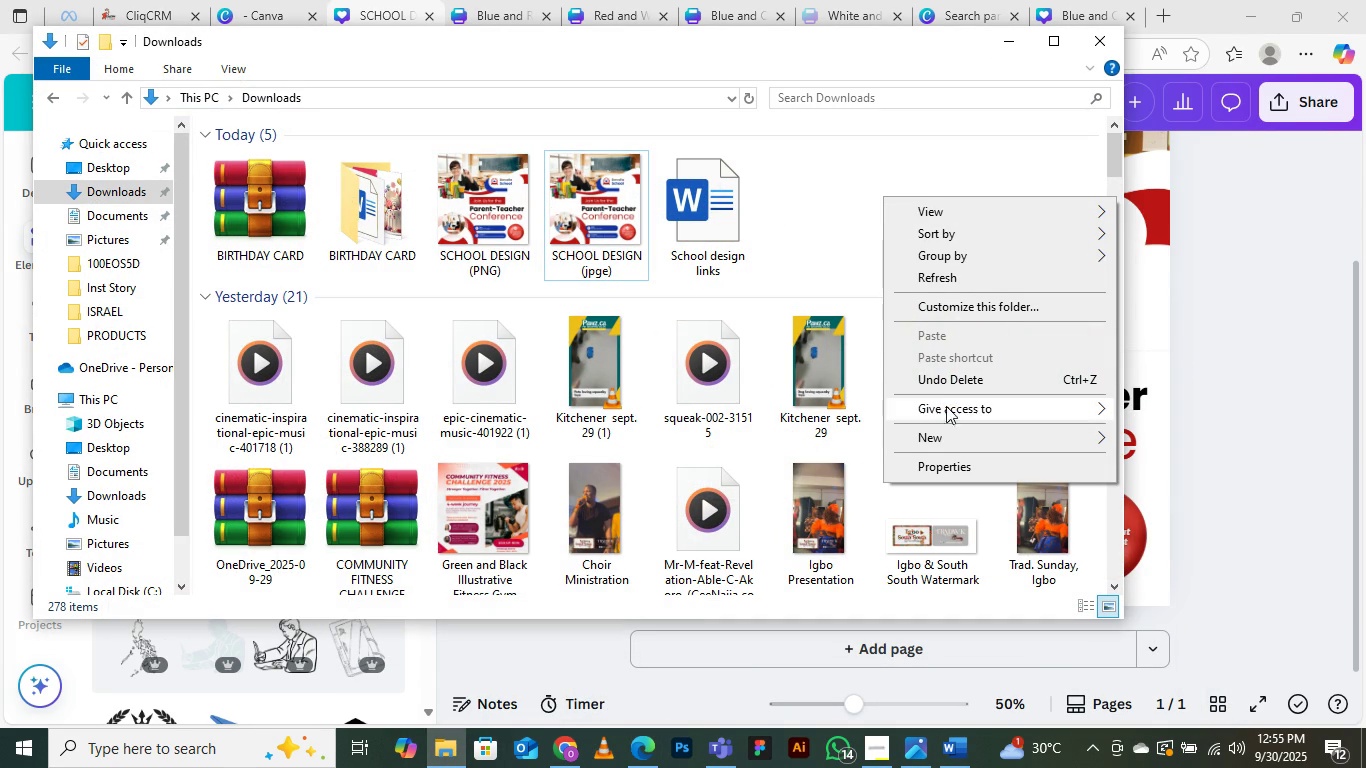 
left_click([675, 443])
 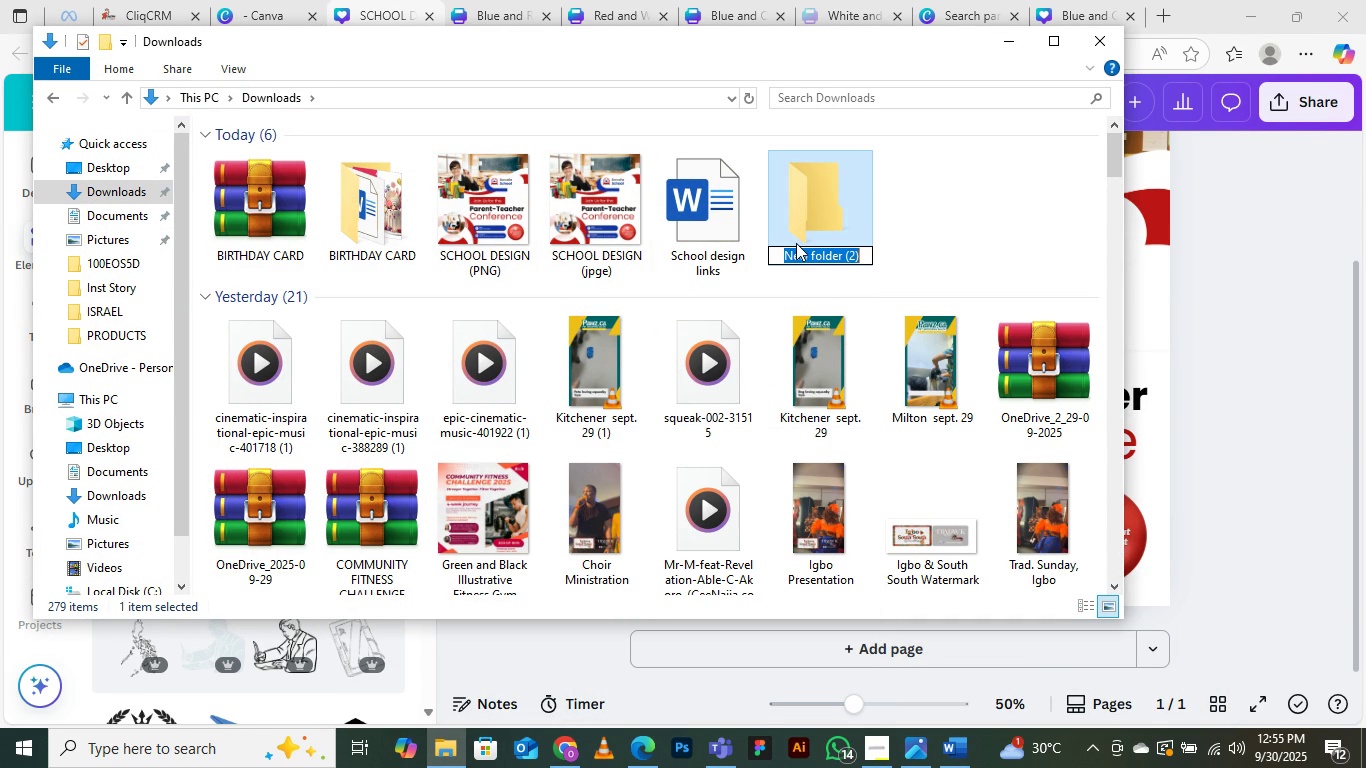 
type(School design graphics)
 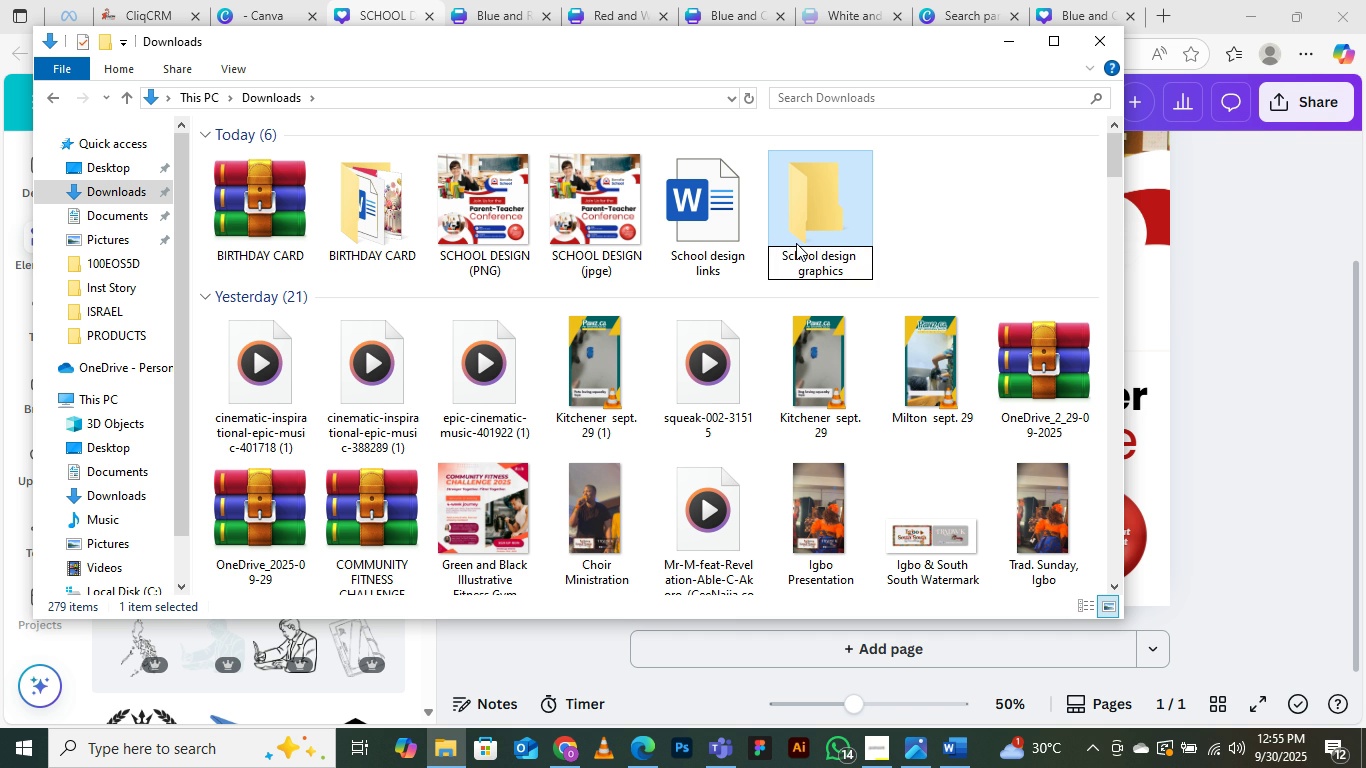 
key(Enter)
 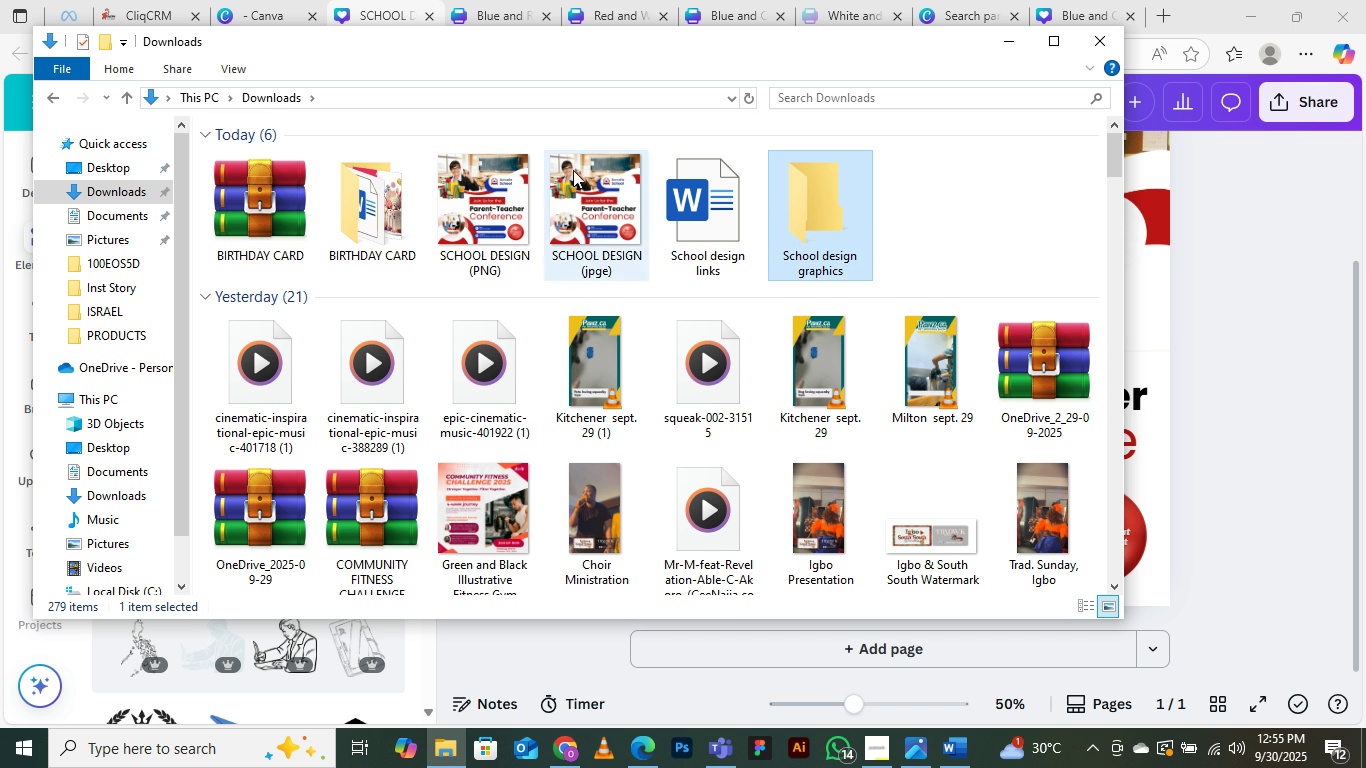 
left_click([481, 220])